 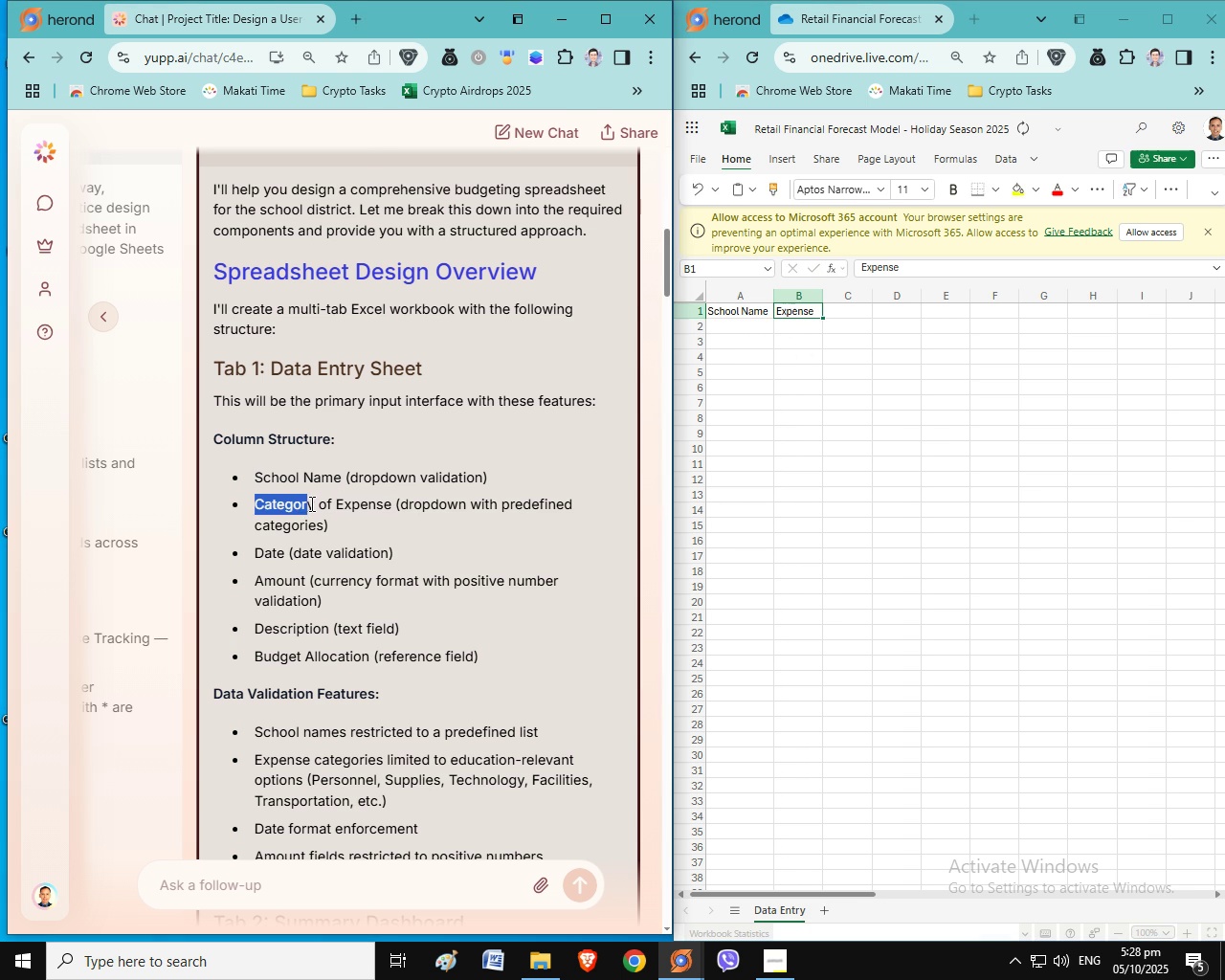 
left_click([926, 269])
 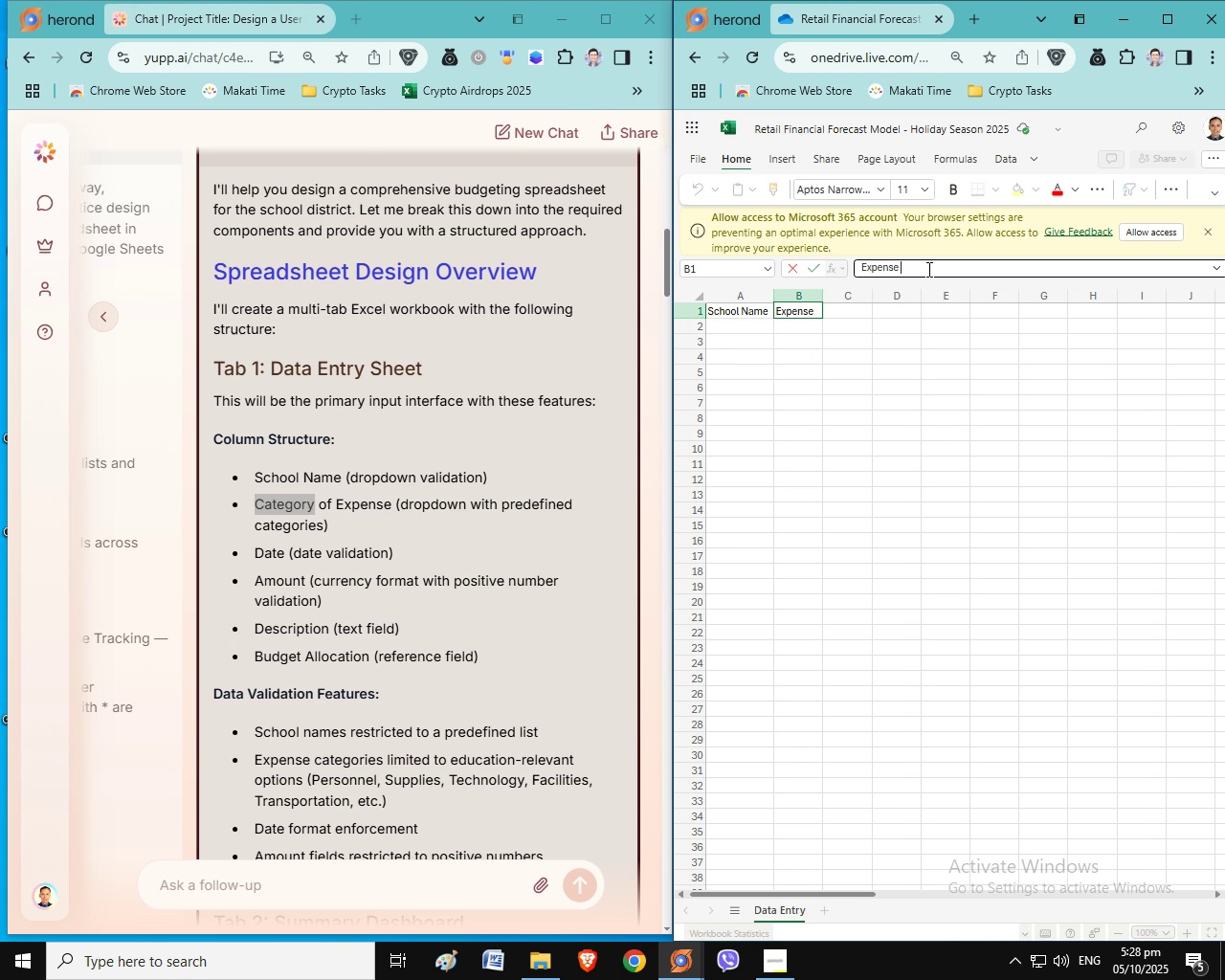 
key(Space)
 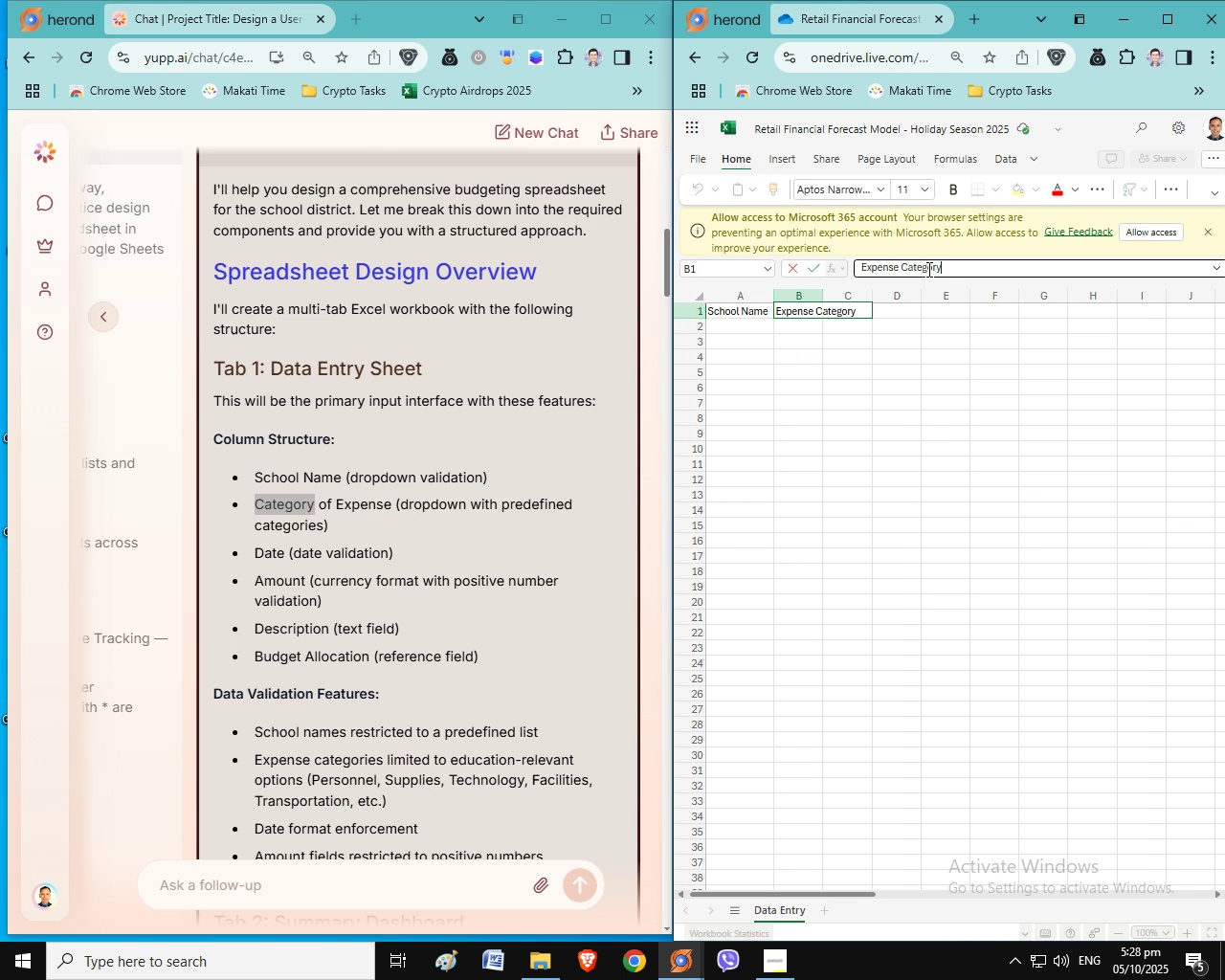 
key(Control+V)
 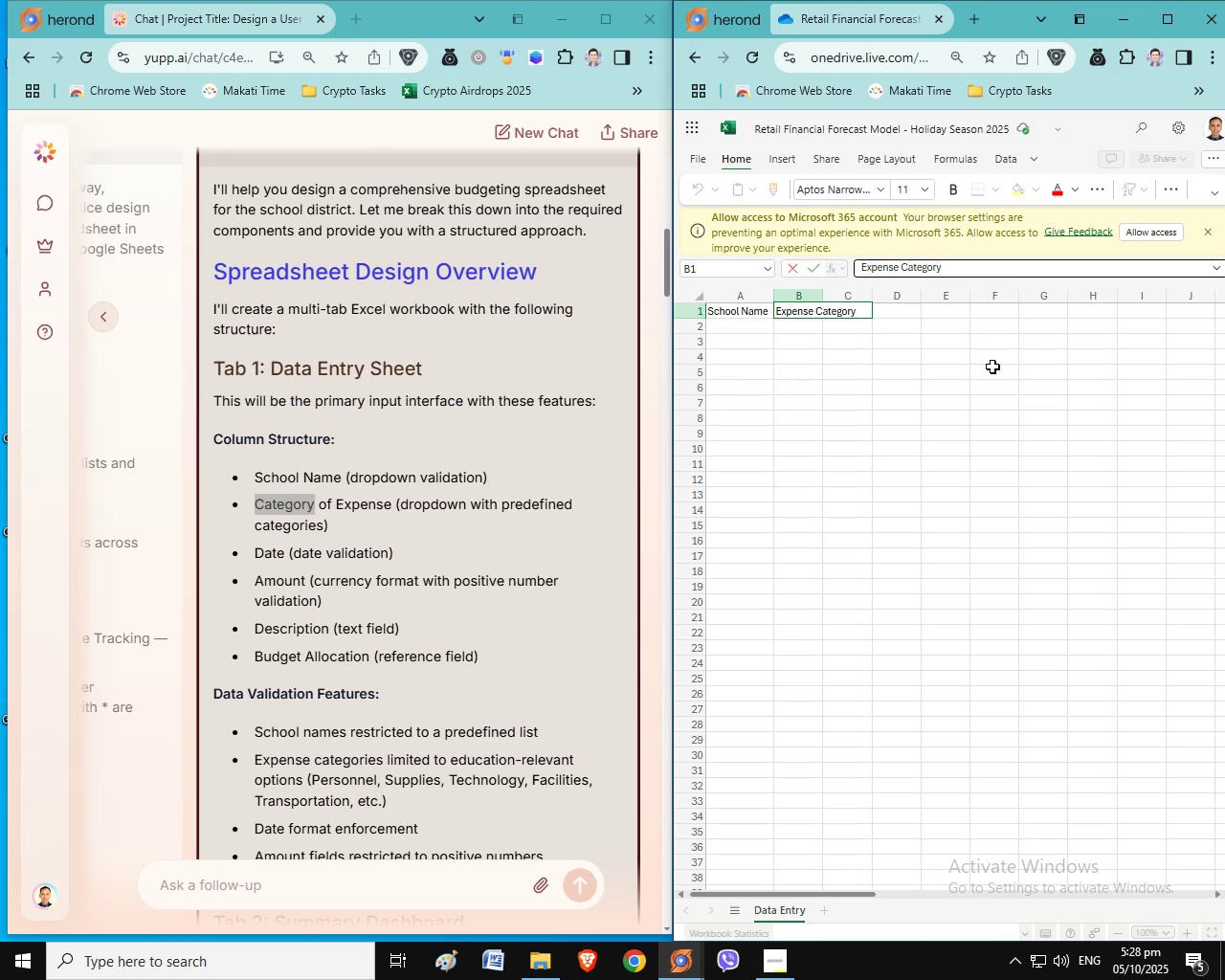 
left_click([986, 360])
 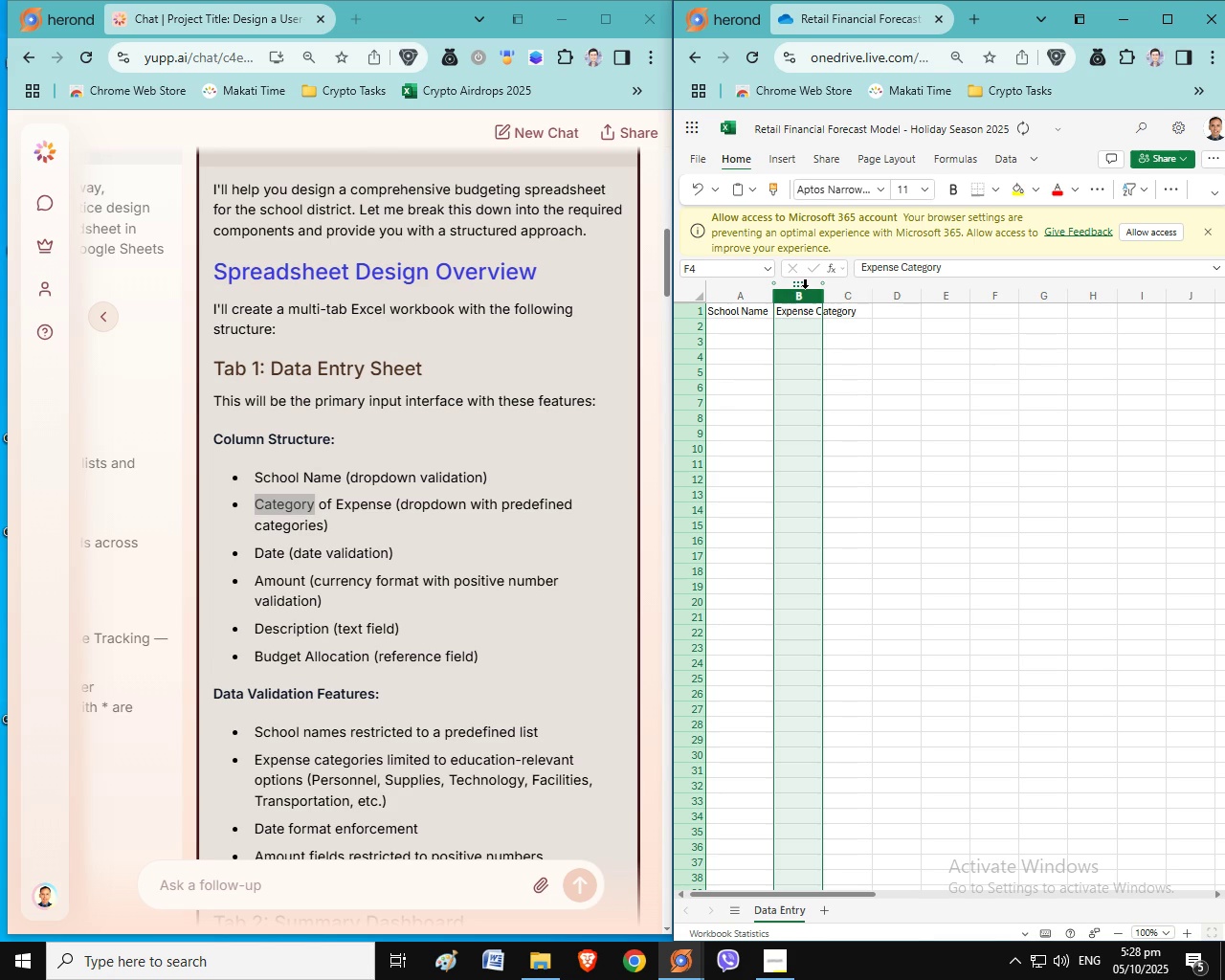 
left_click([805, 289])
 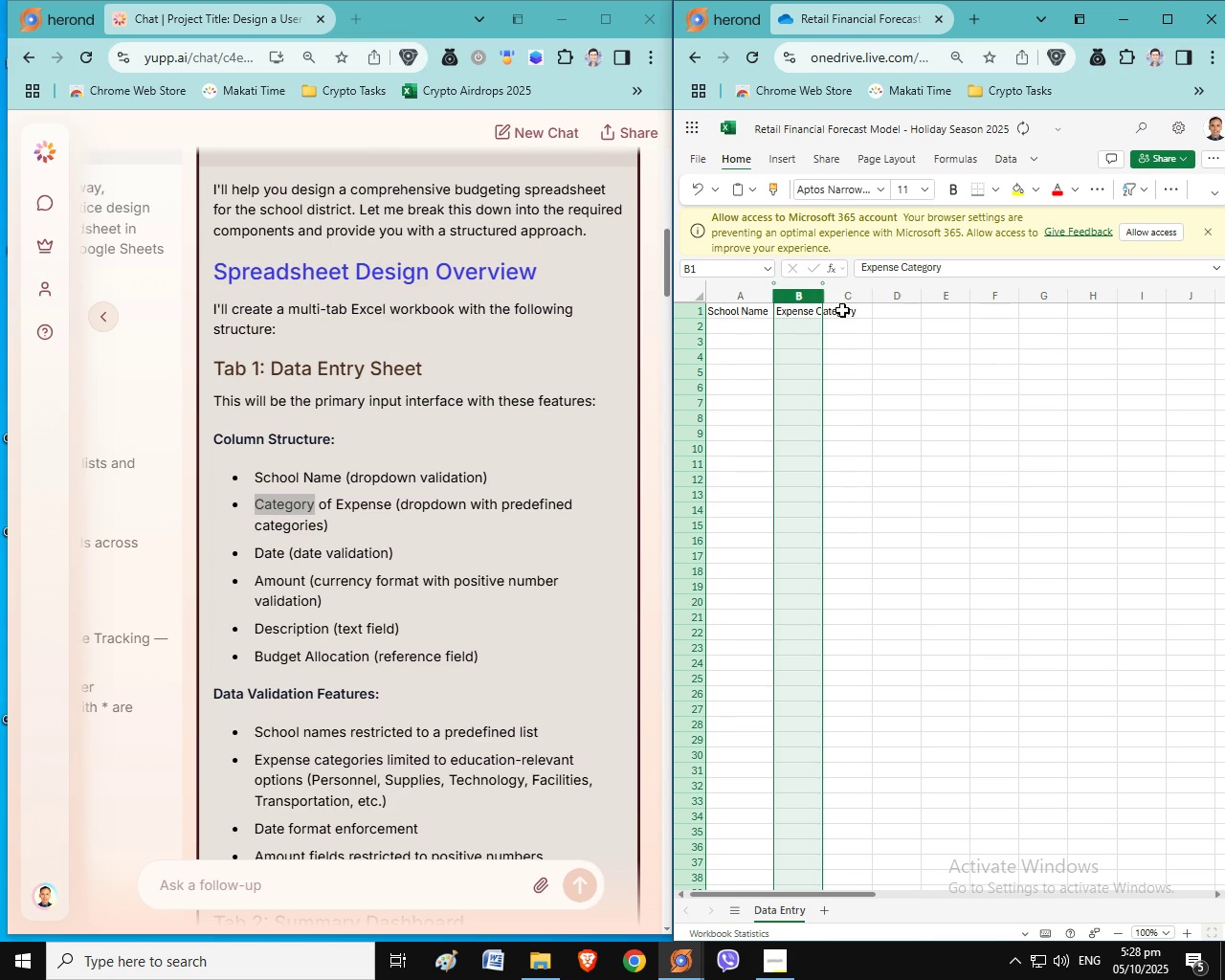 
left_click([845, 311])